 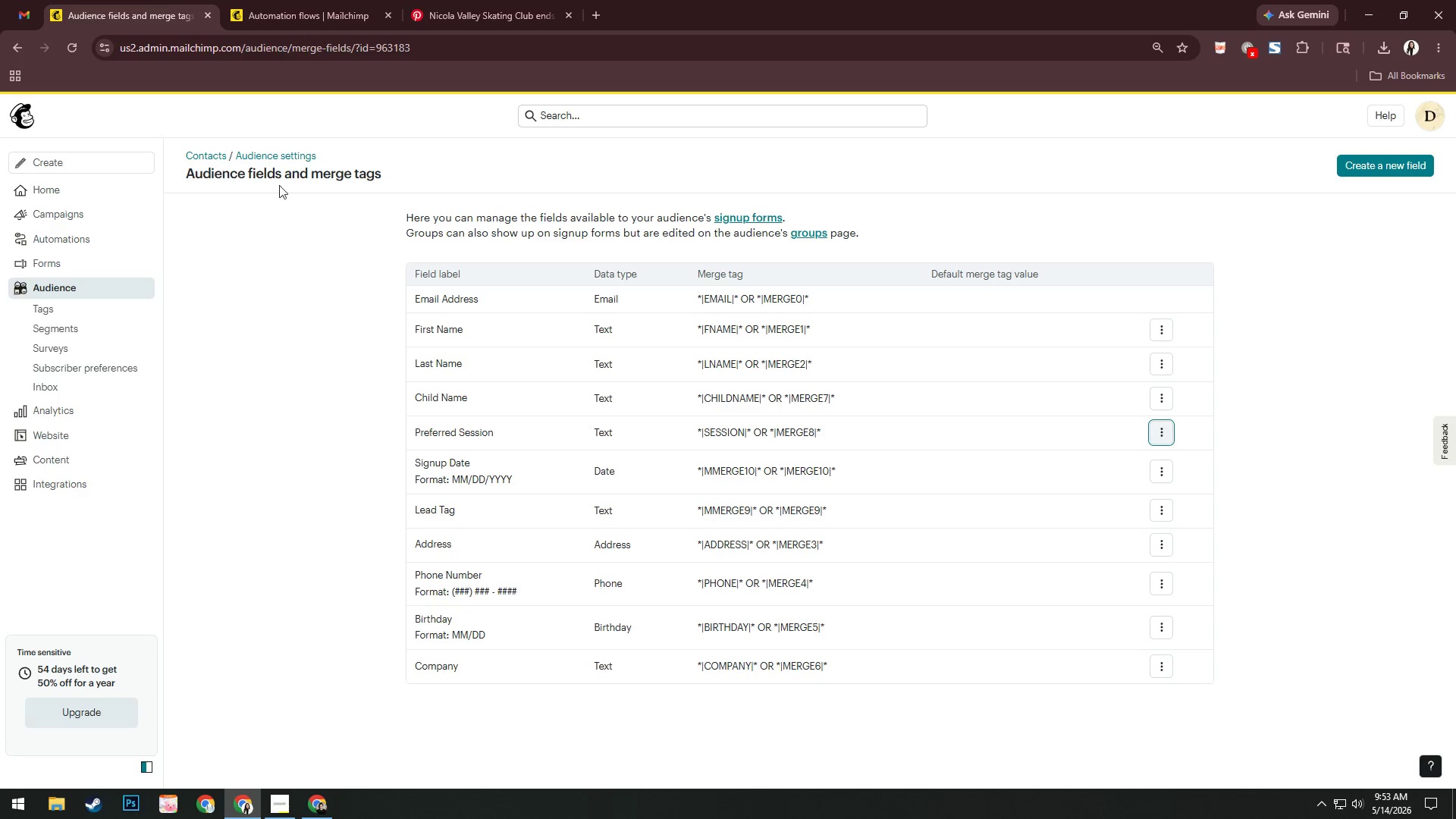 
left_click([77, 284])
 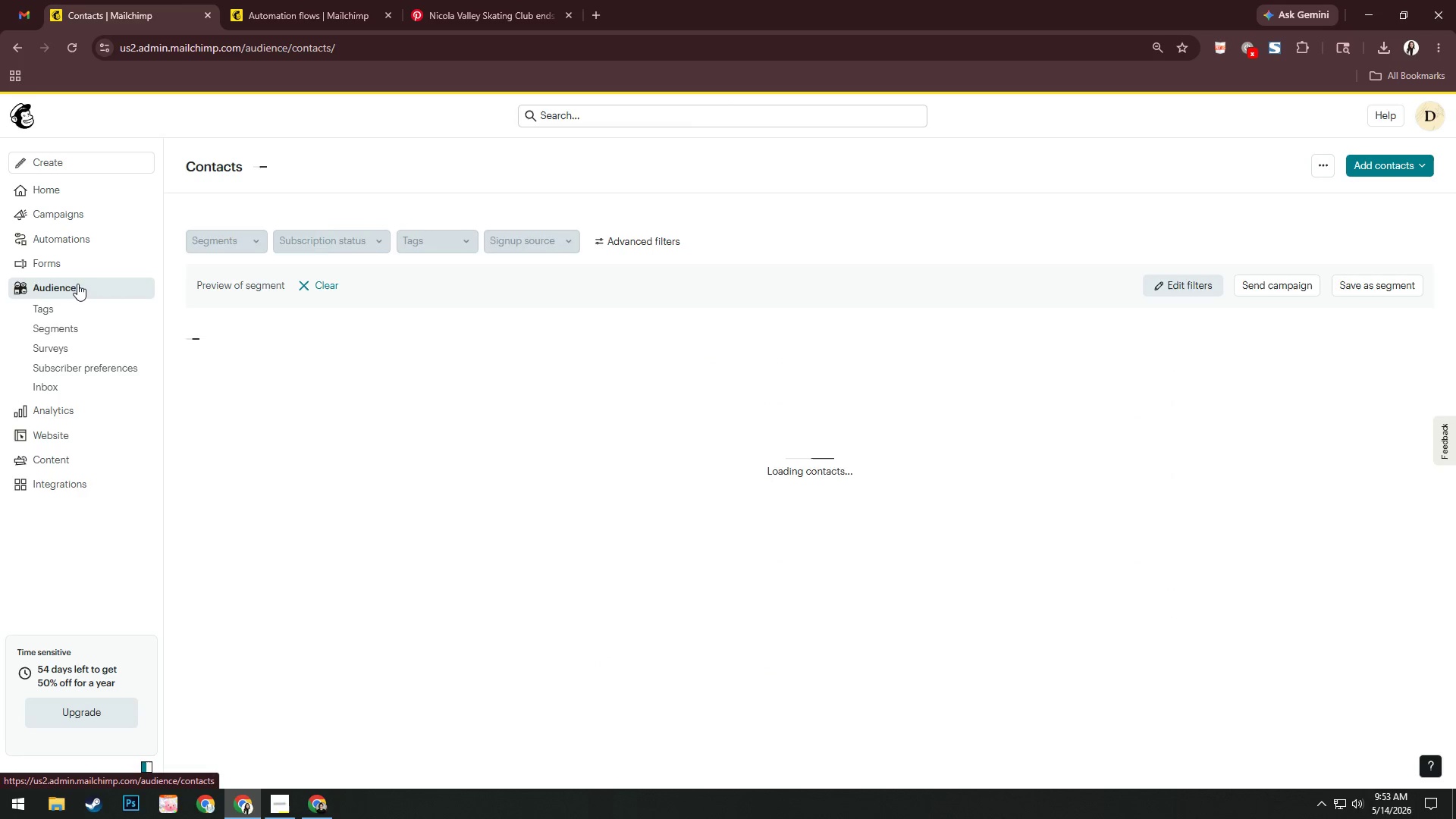 
left_click([74, 311])
 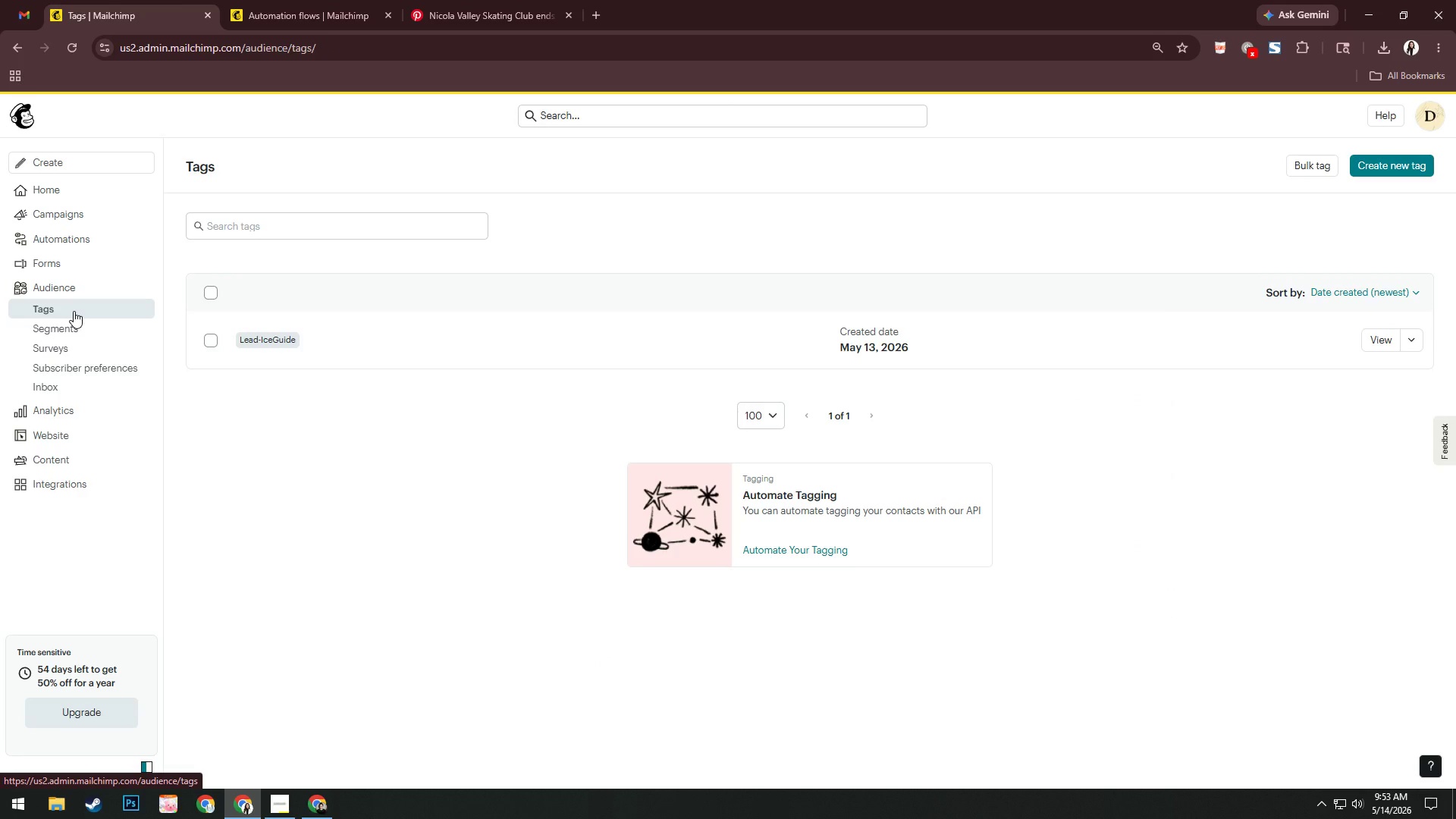 
left_click([95, 292])
 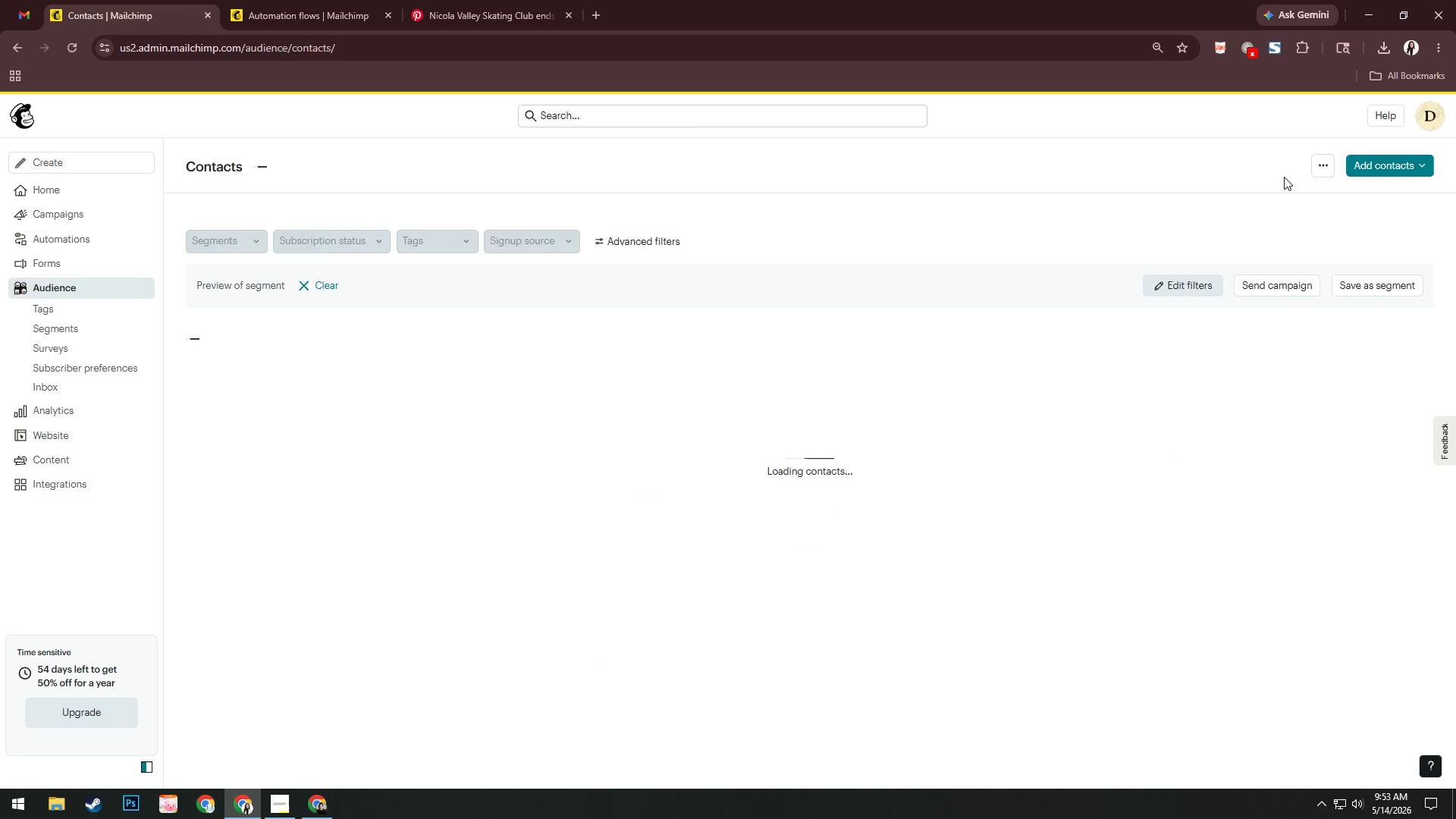 
left_click([1320, 173])
 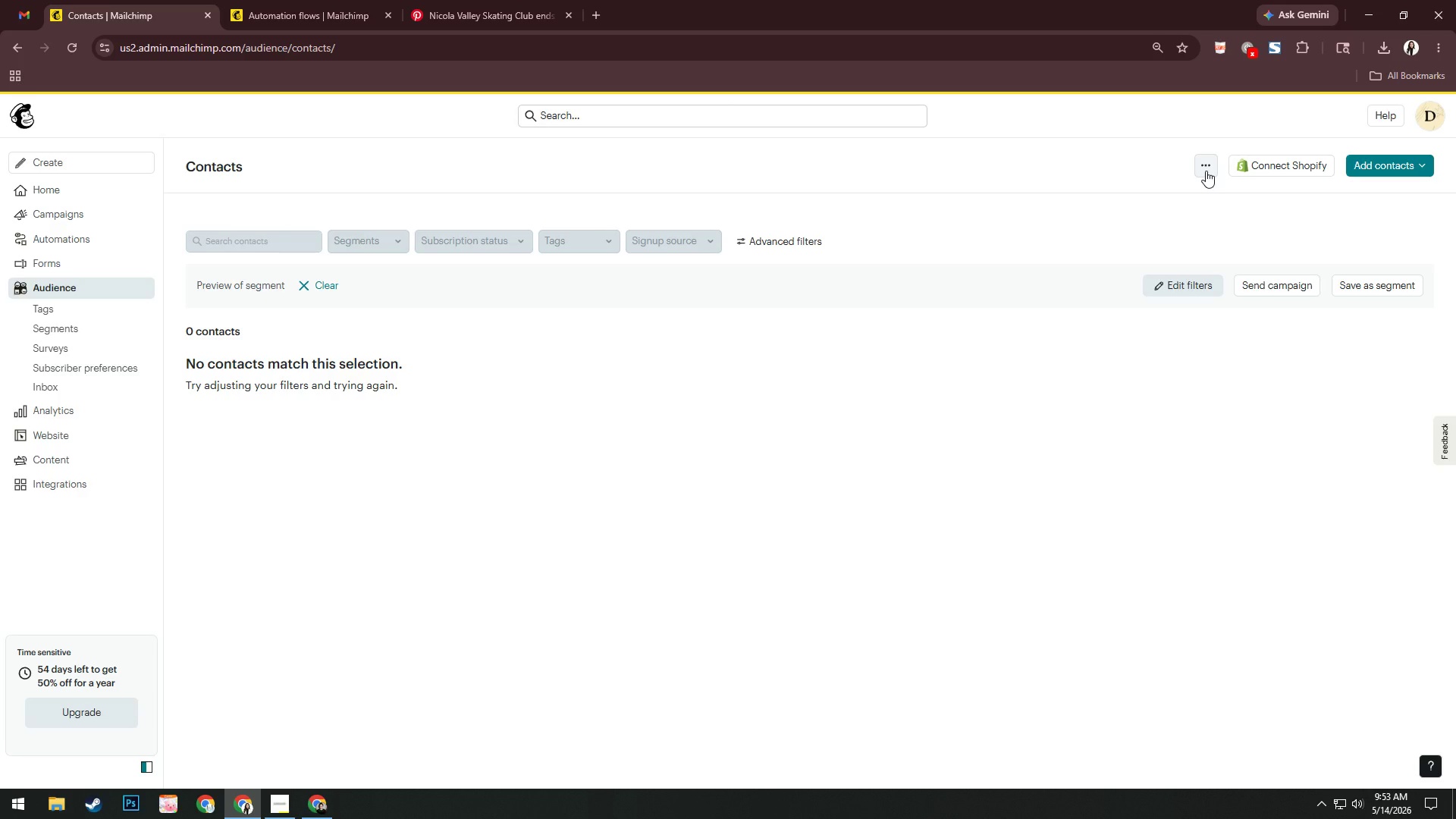 
left_click([69, 307])
 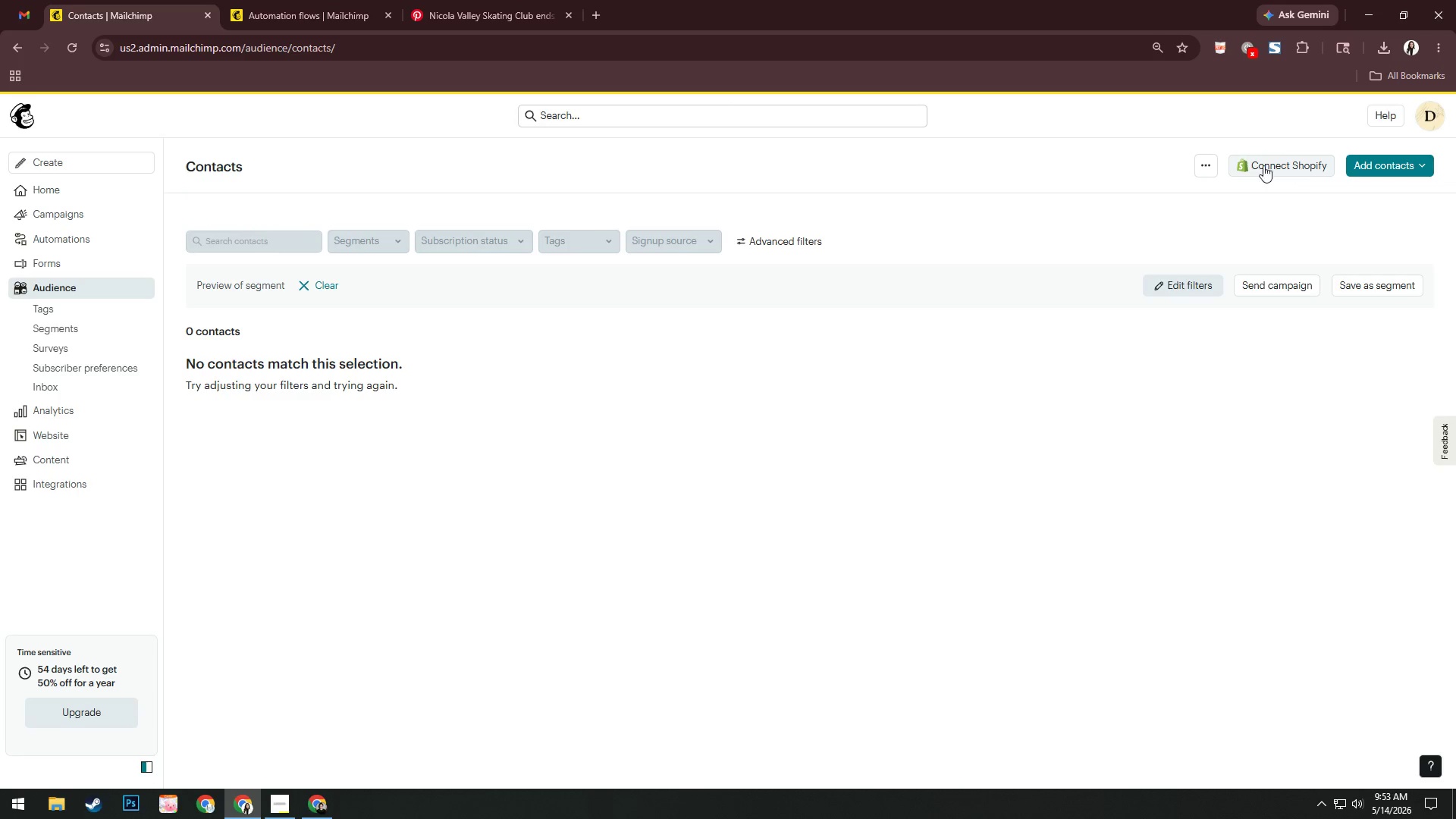 
double_click([1213, 166])
 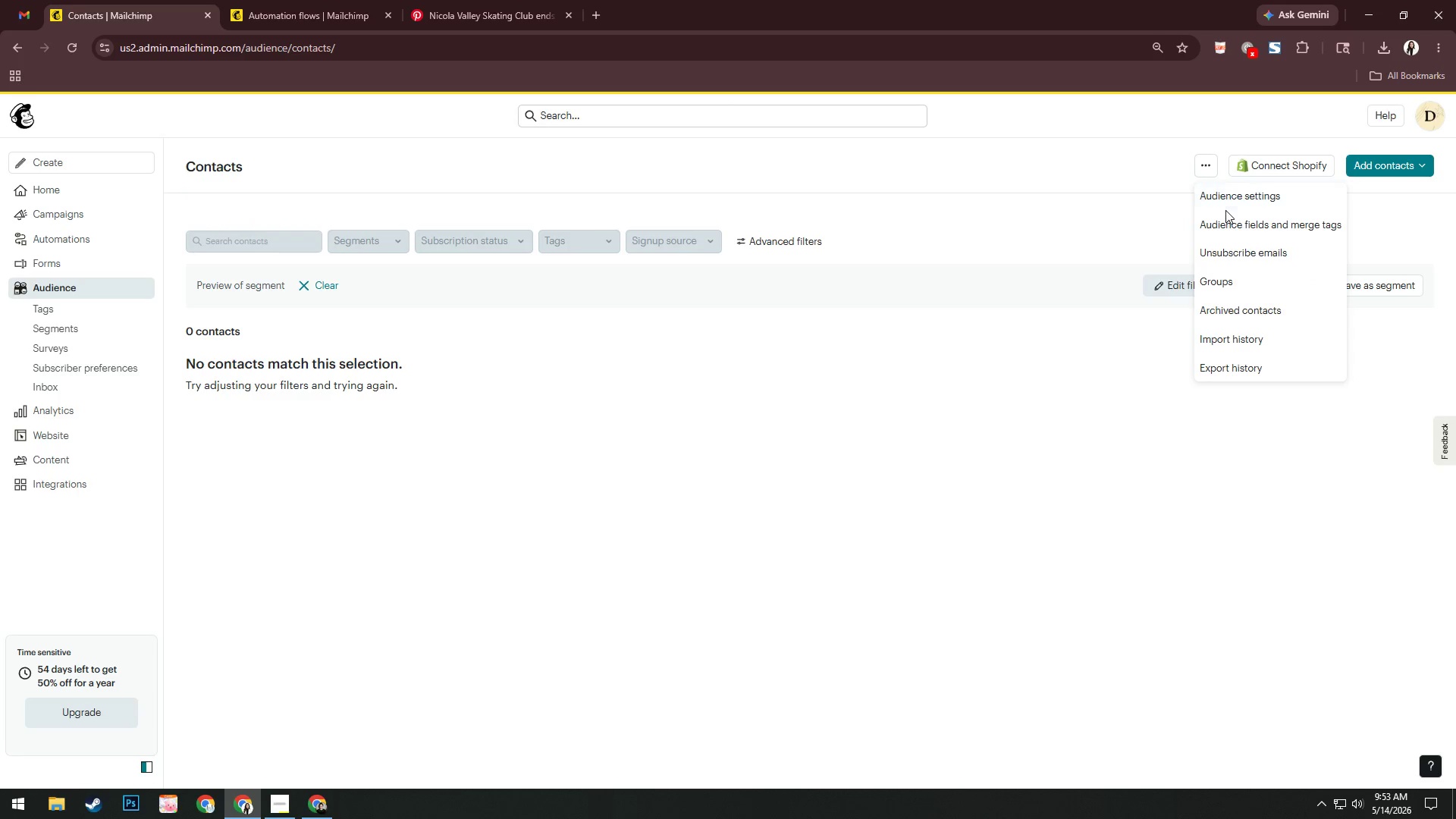 
left_click([1221, 219])
 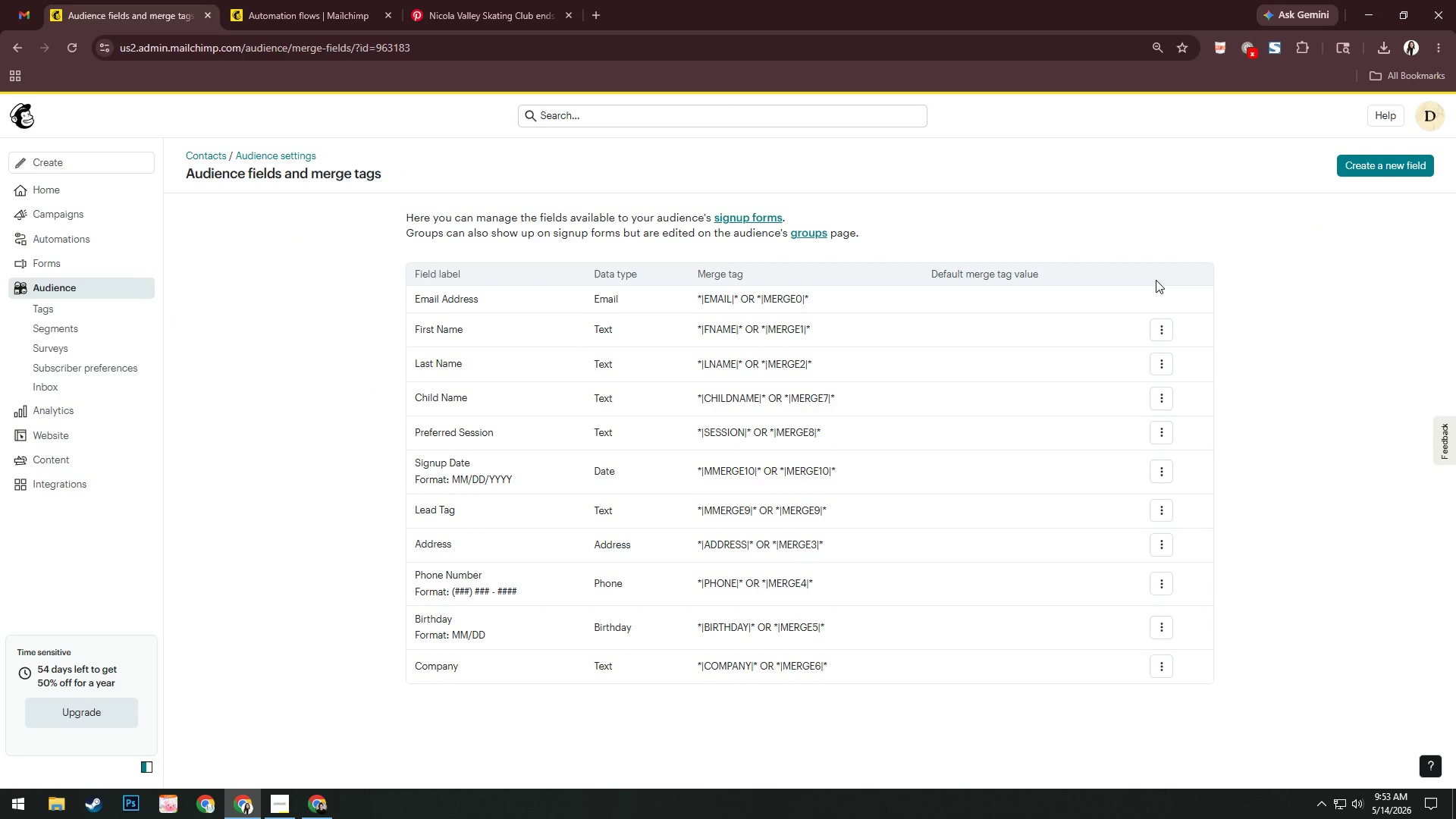 
left_click([1371, 162])
 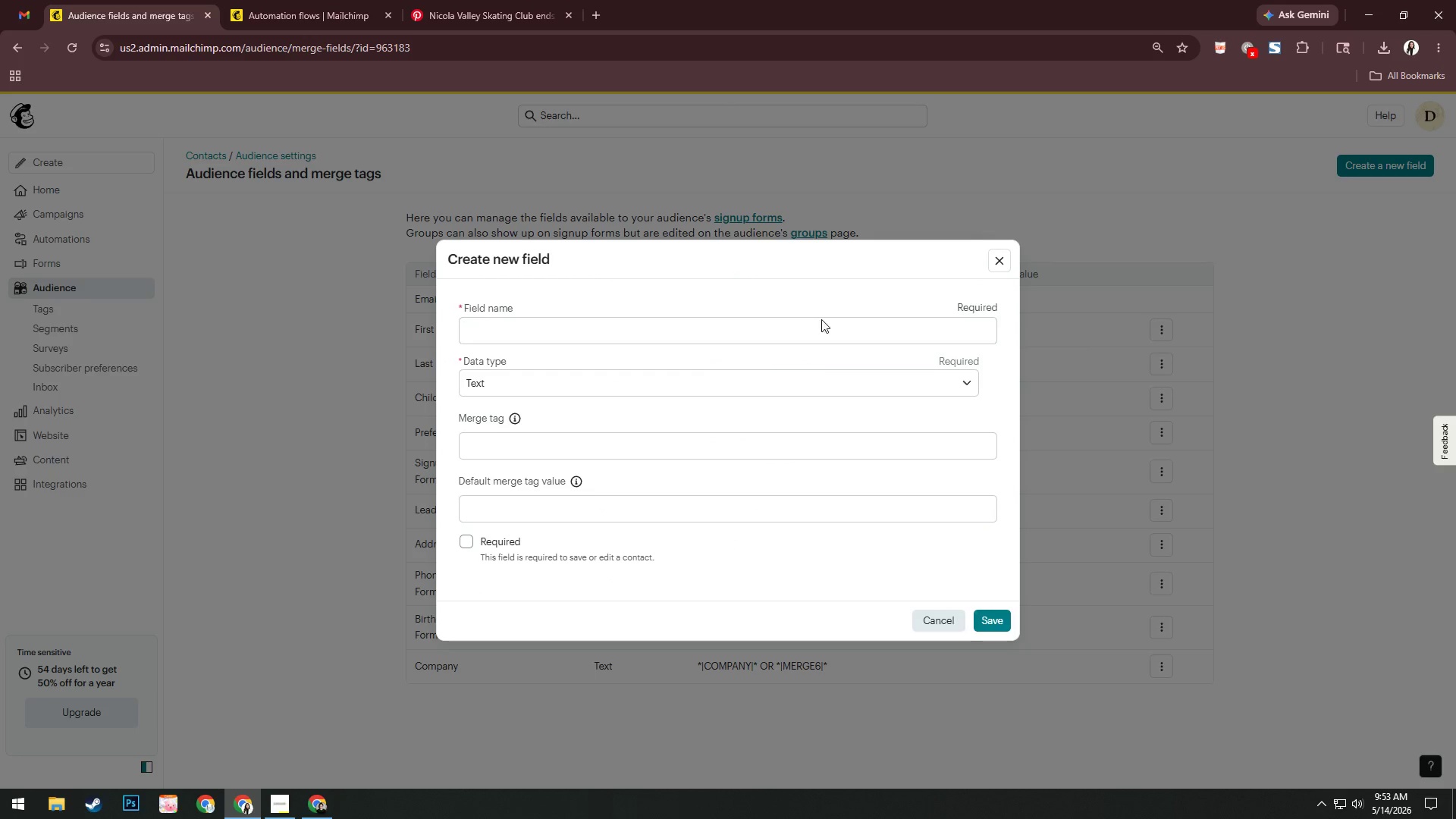 
left_click([814, 328])
 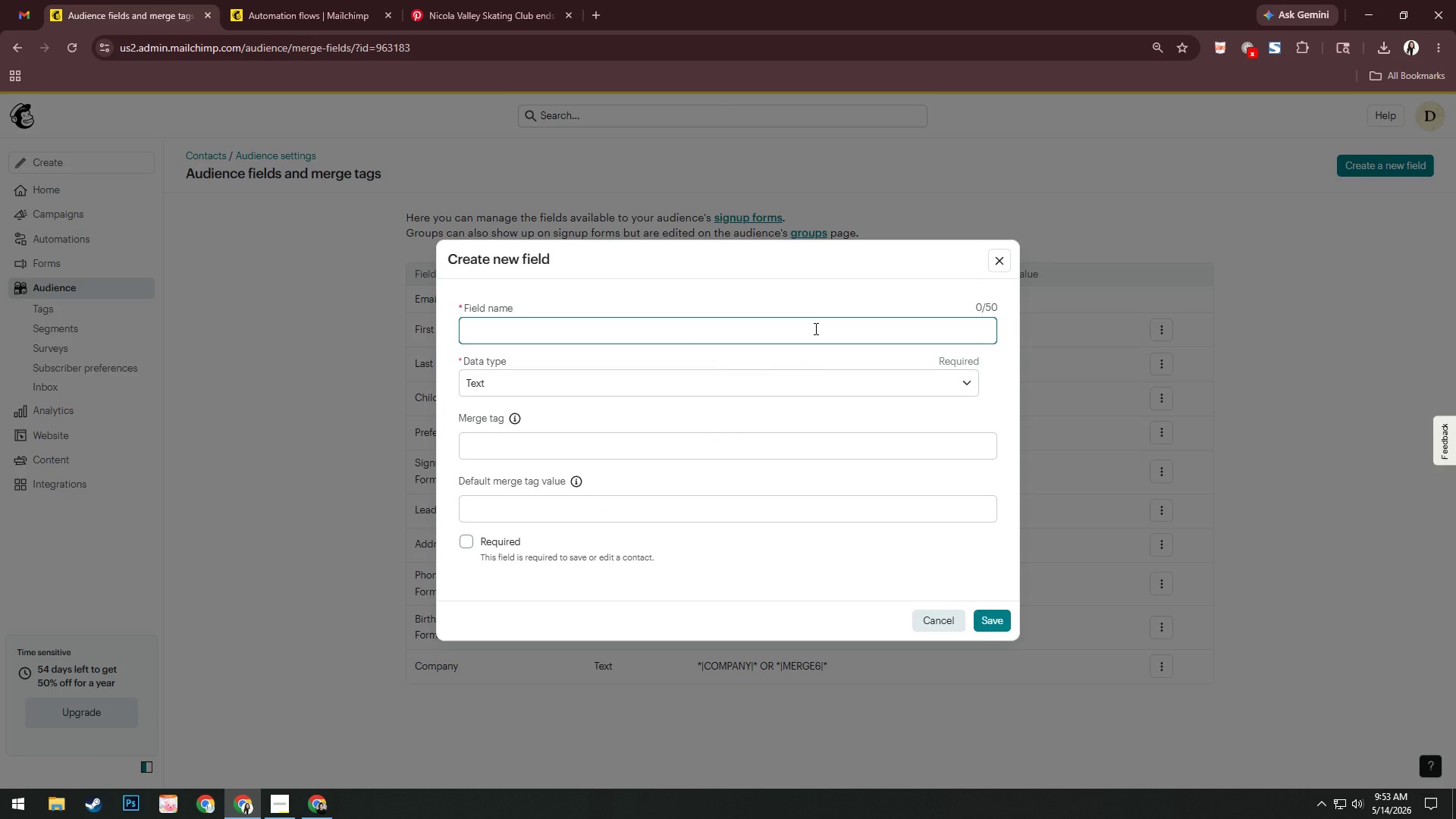 
key(Alt+AltLeft)
 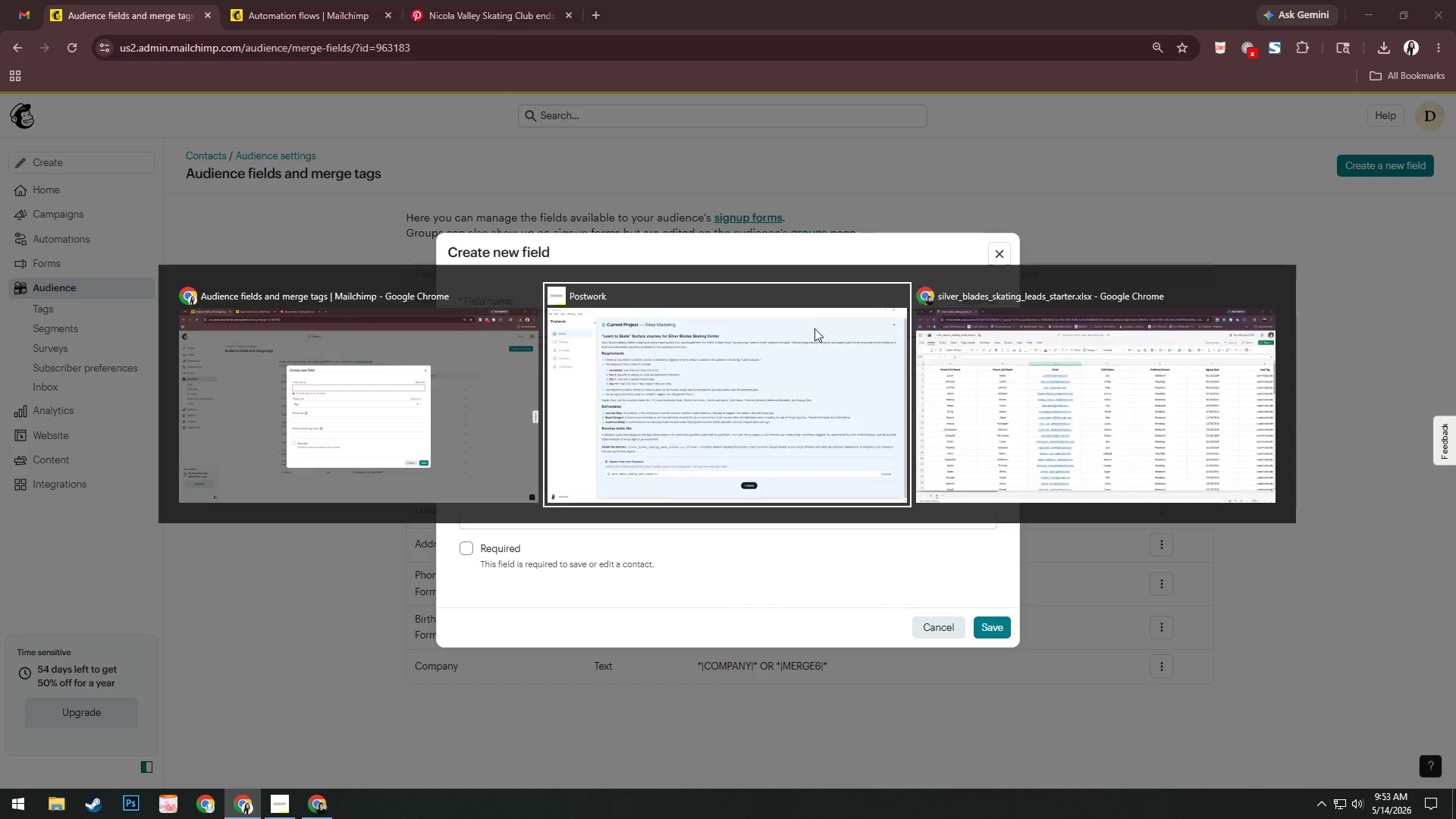 
key(Alt+Tab)